 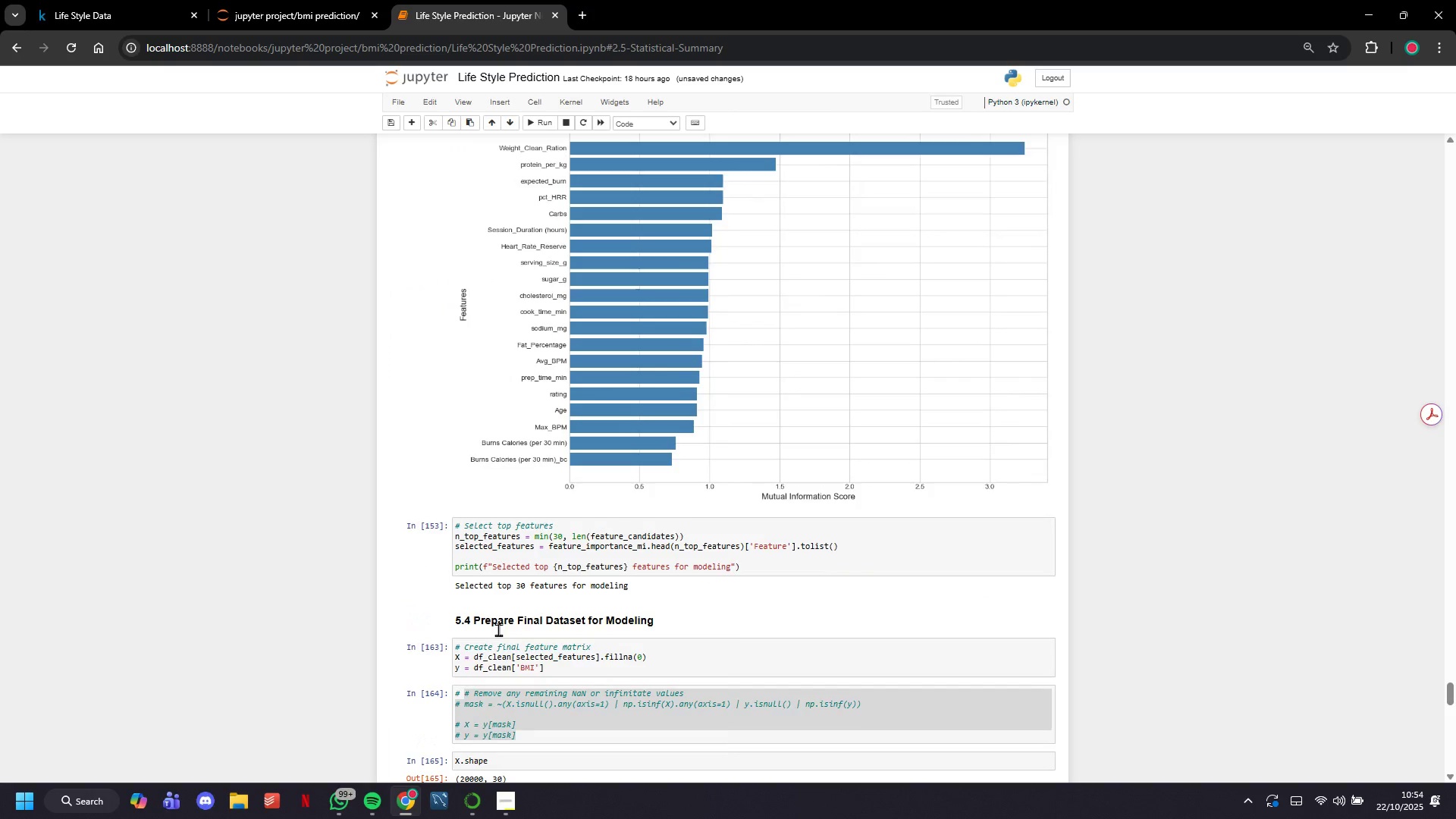 
scroll: coordinate [488, 686], scroll_direction: down, amount: 3.0
 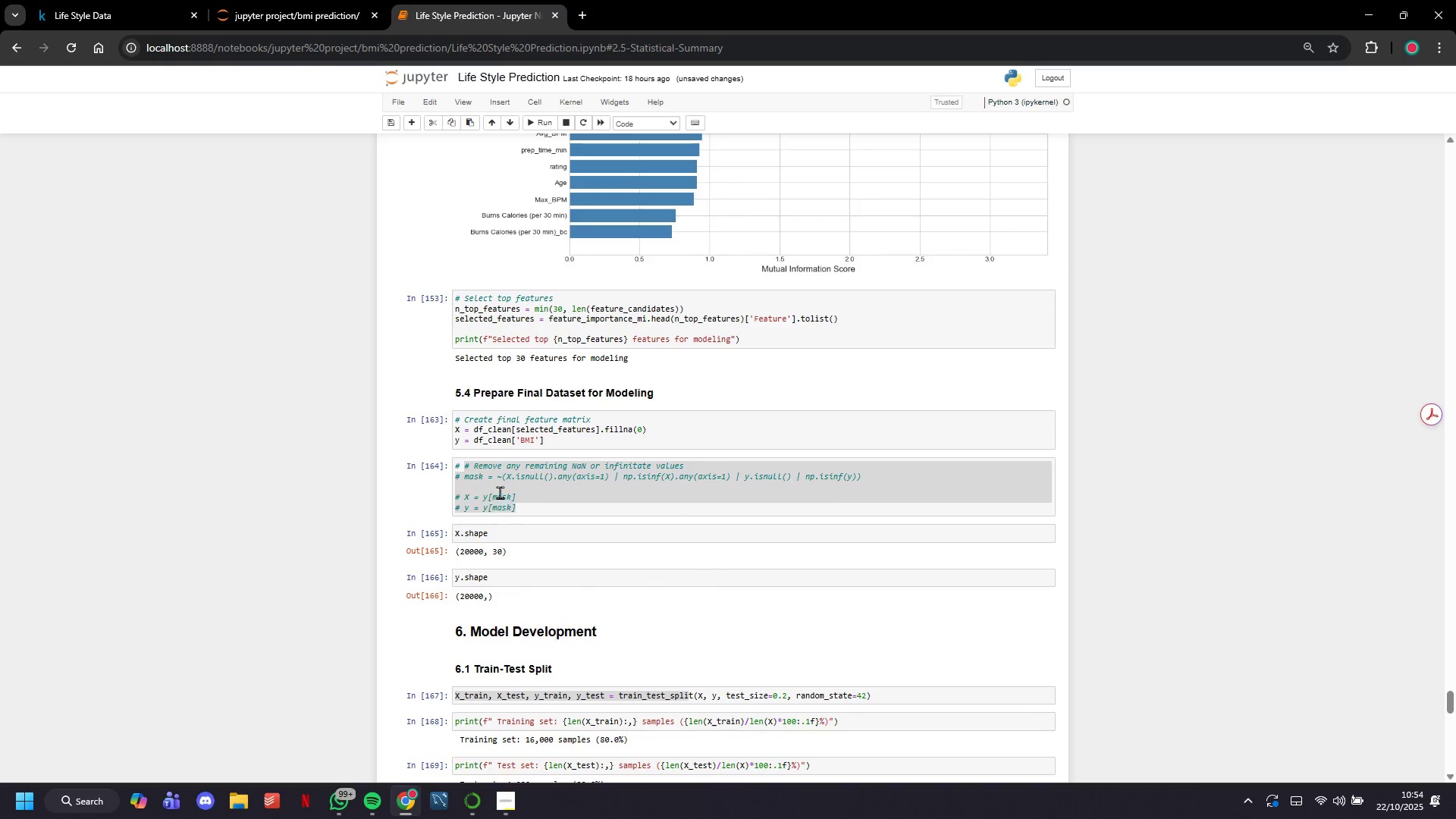 
left_click([501, 488])
 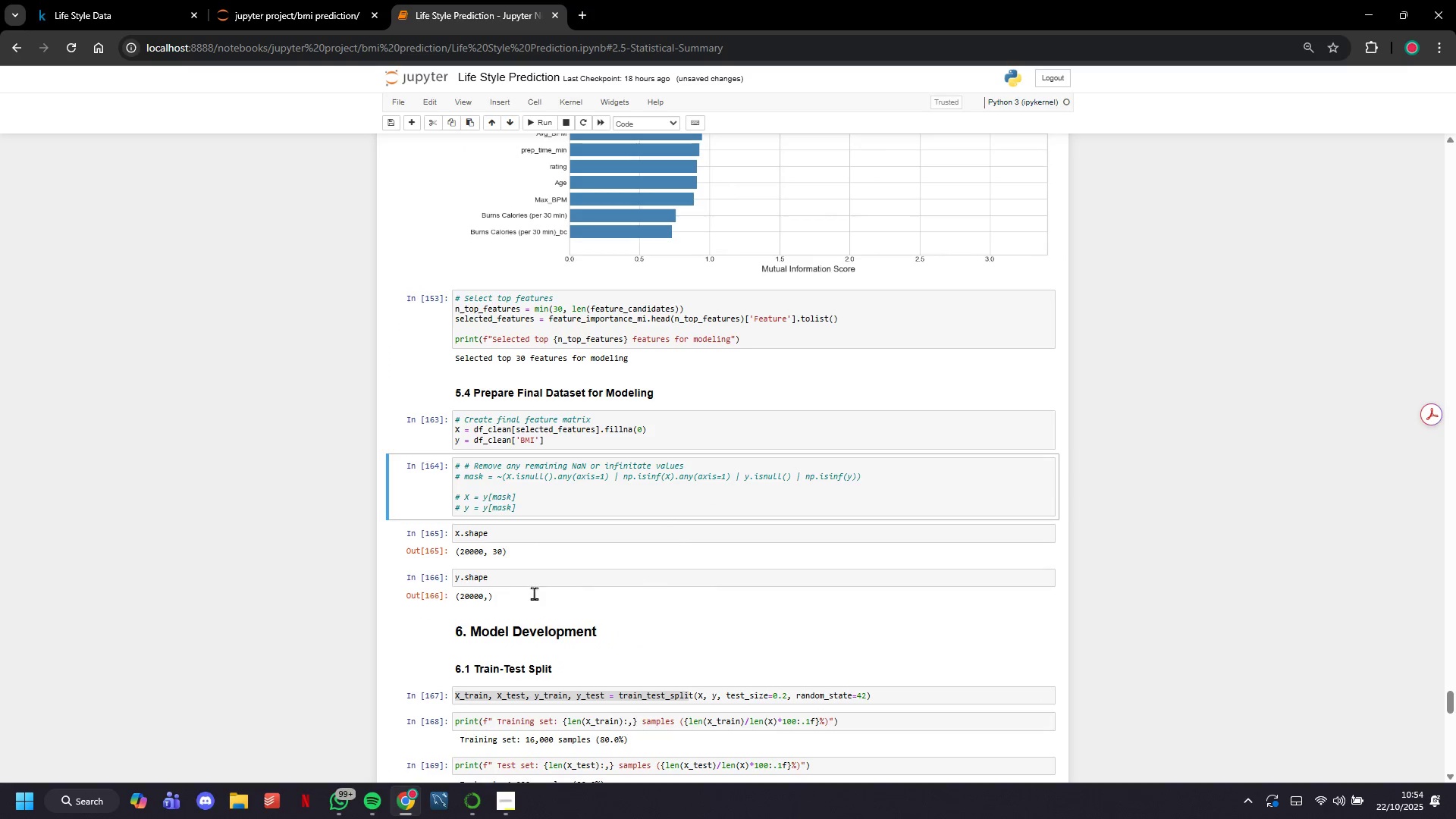 
scroll: coordinate [534, 598], scroll_direction: down, amount: 14.0
 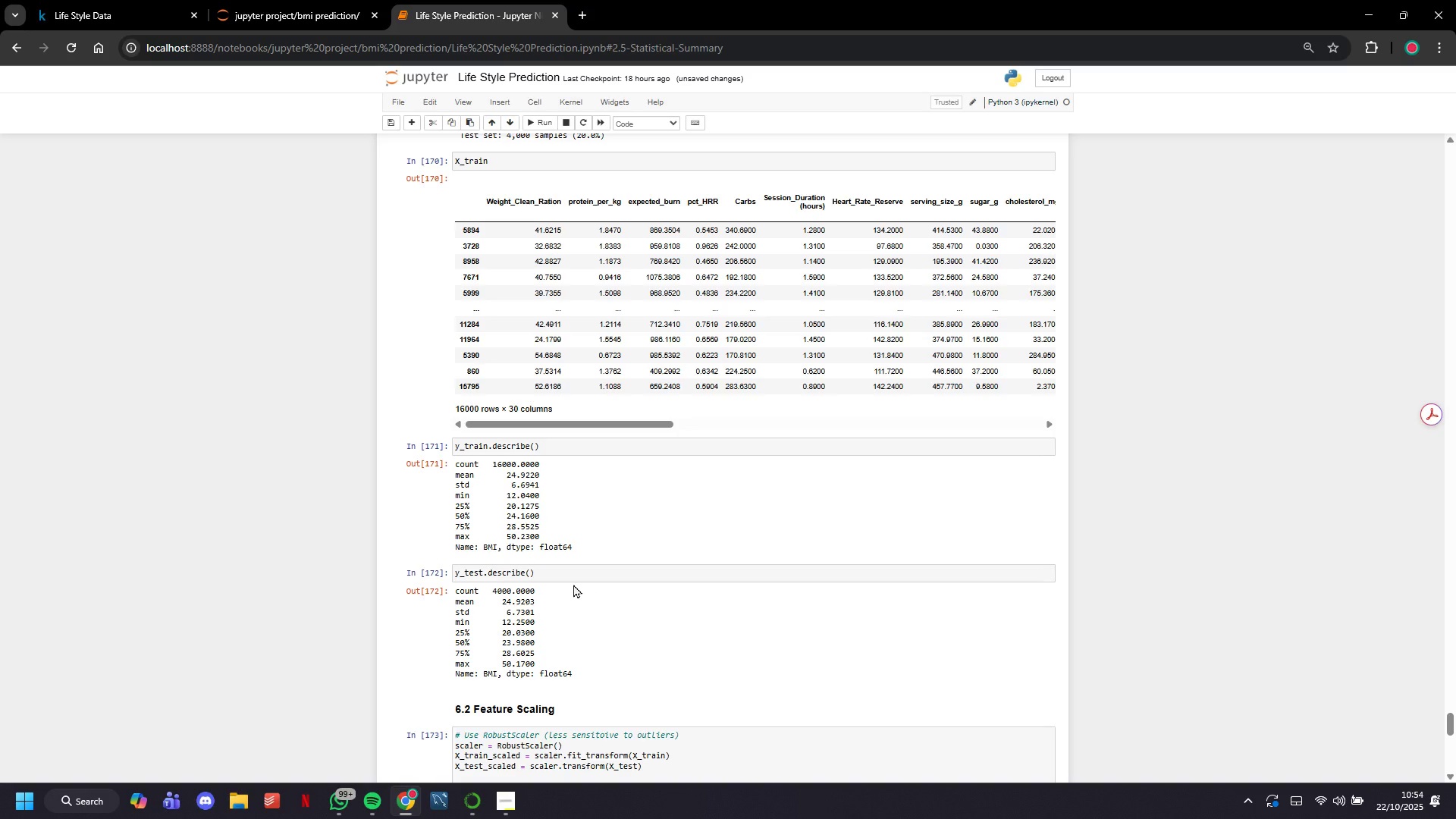 
wait(14.71)
 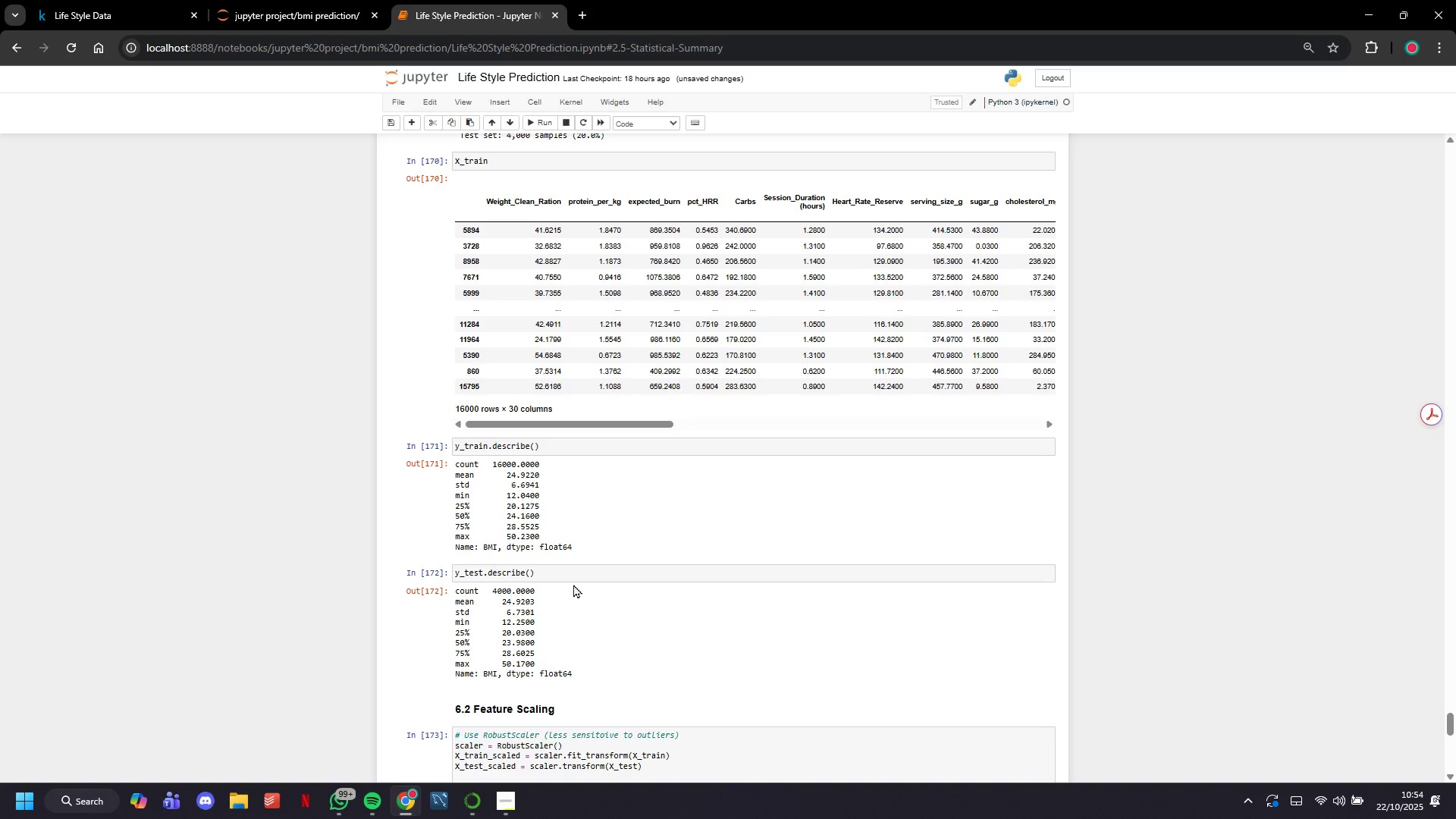 
scroll: coordinate [676, 623], scroll_direction: down, amount: 4.0
 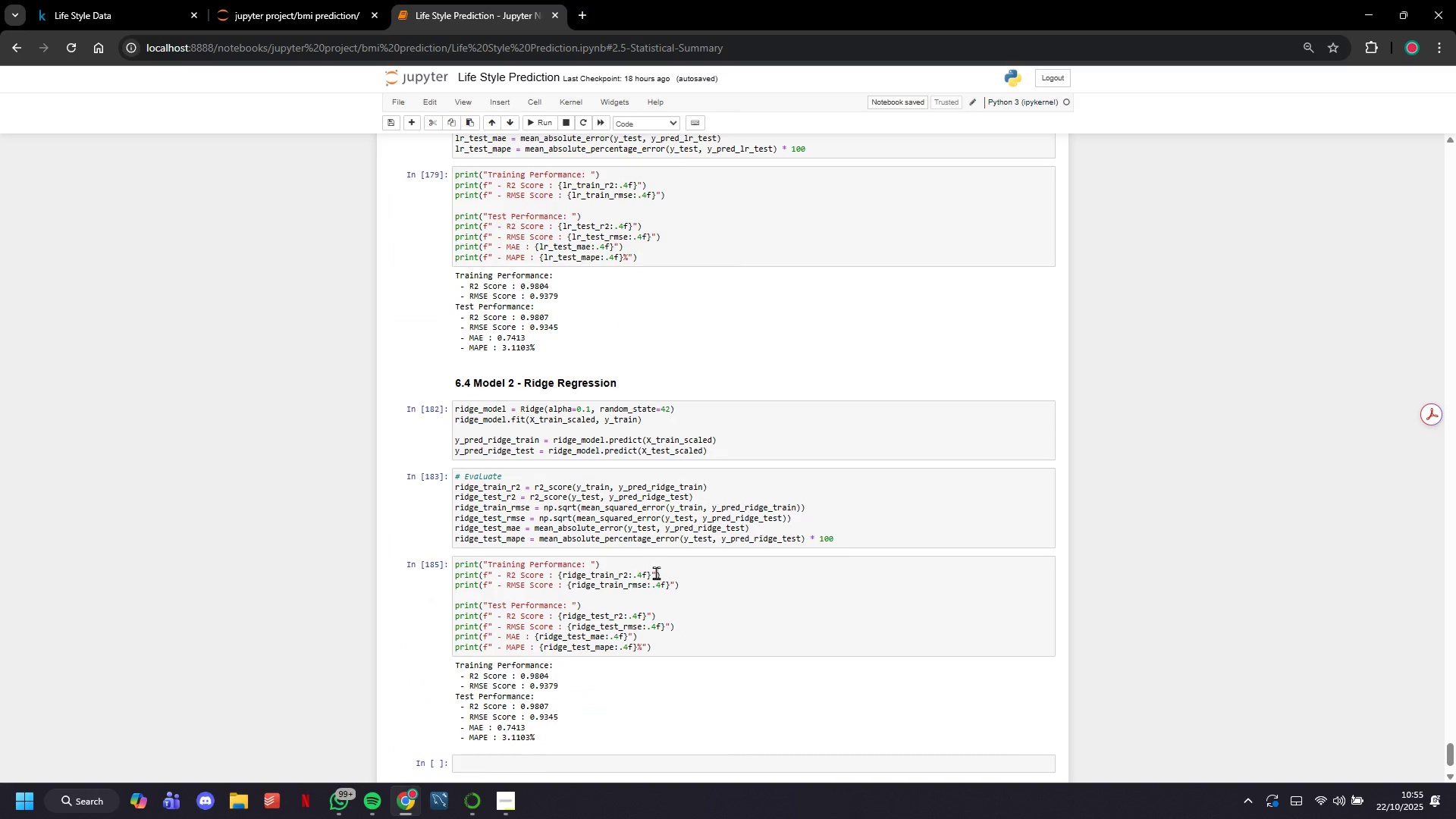 
scroll: coordinate [653, 292], scroll_direction: up, amount: 3.0
 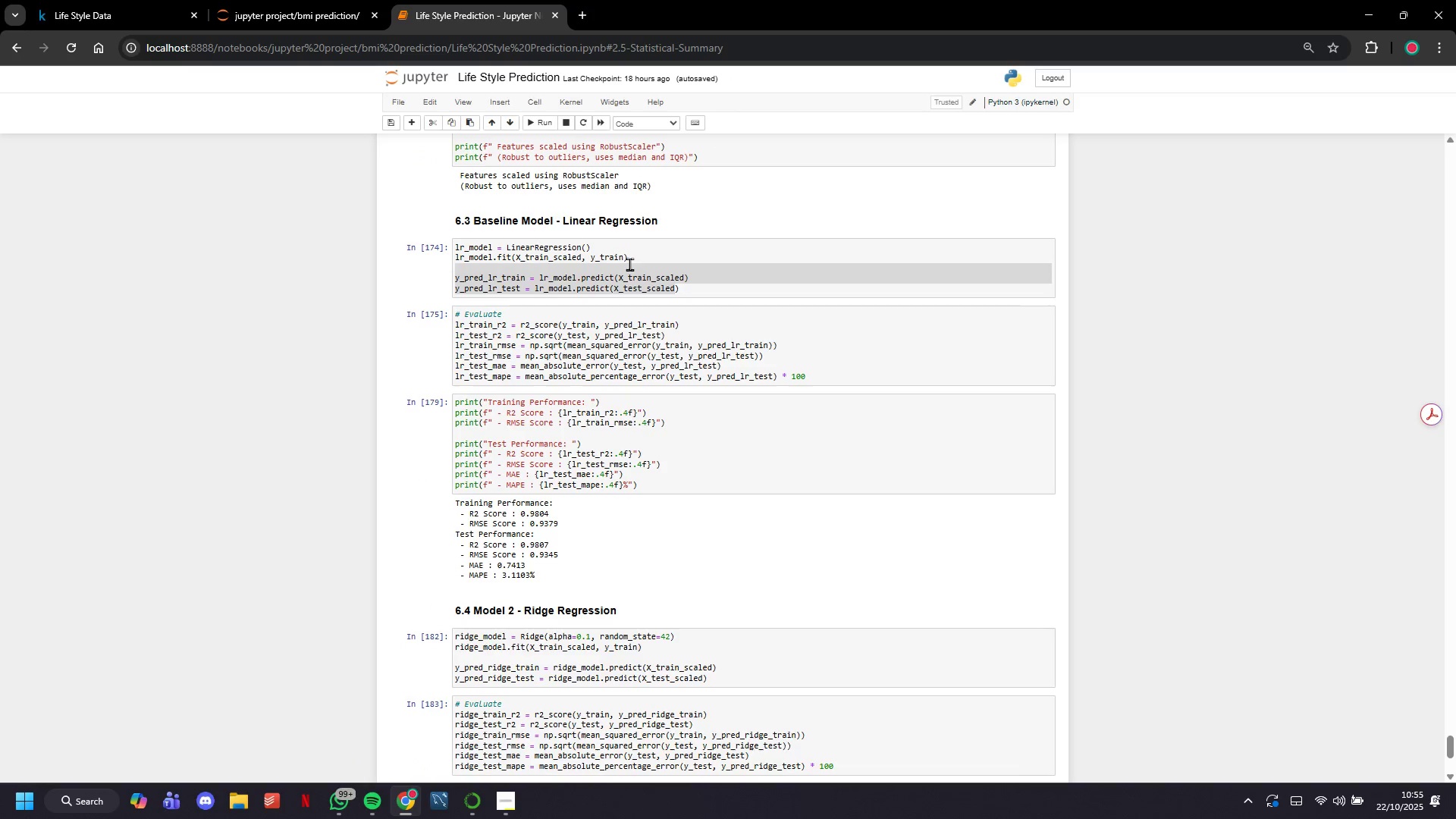 
left_click([629, 264])
 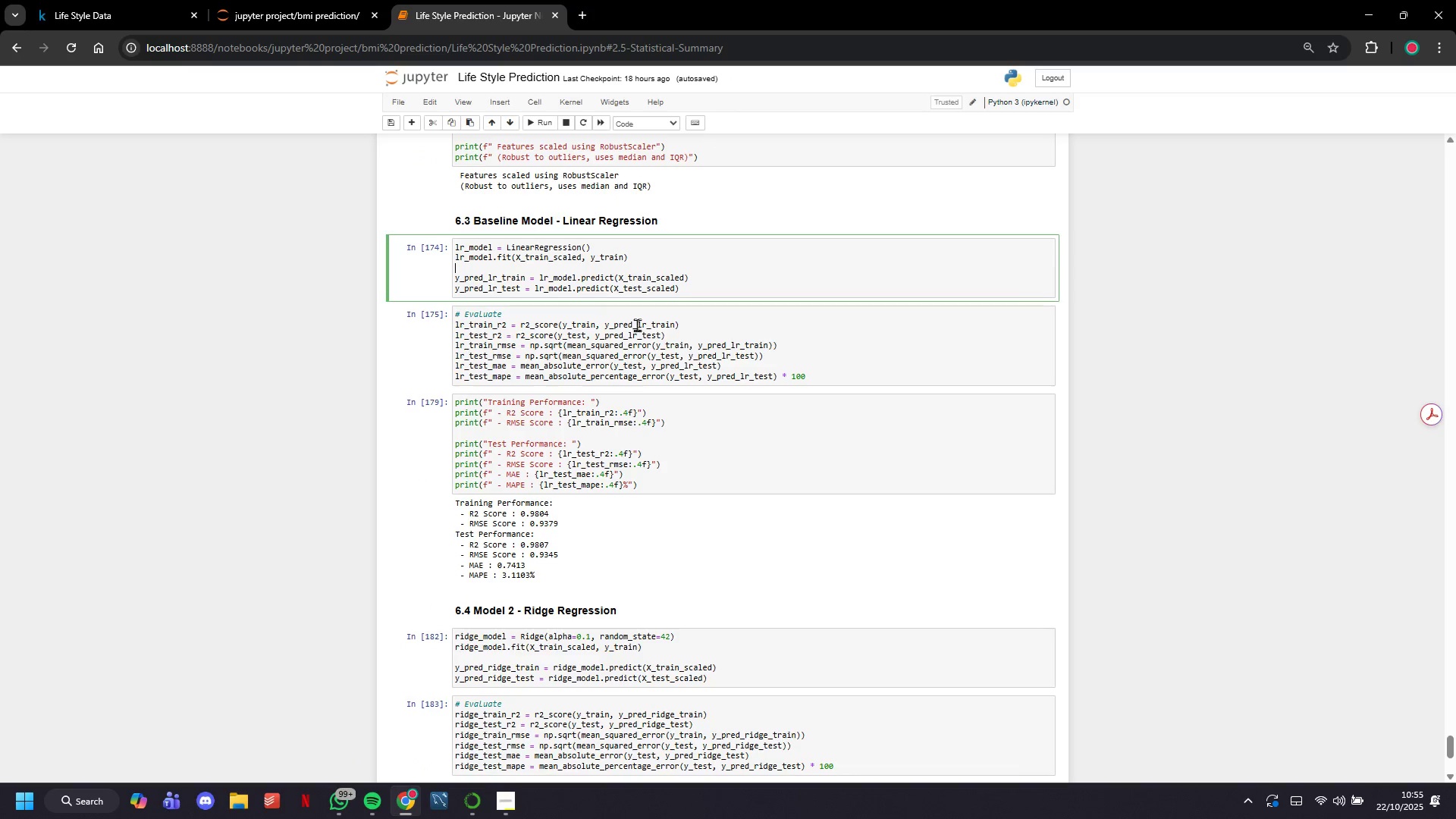 